 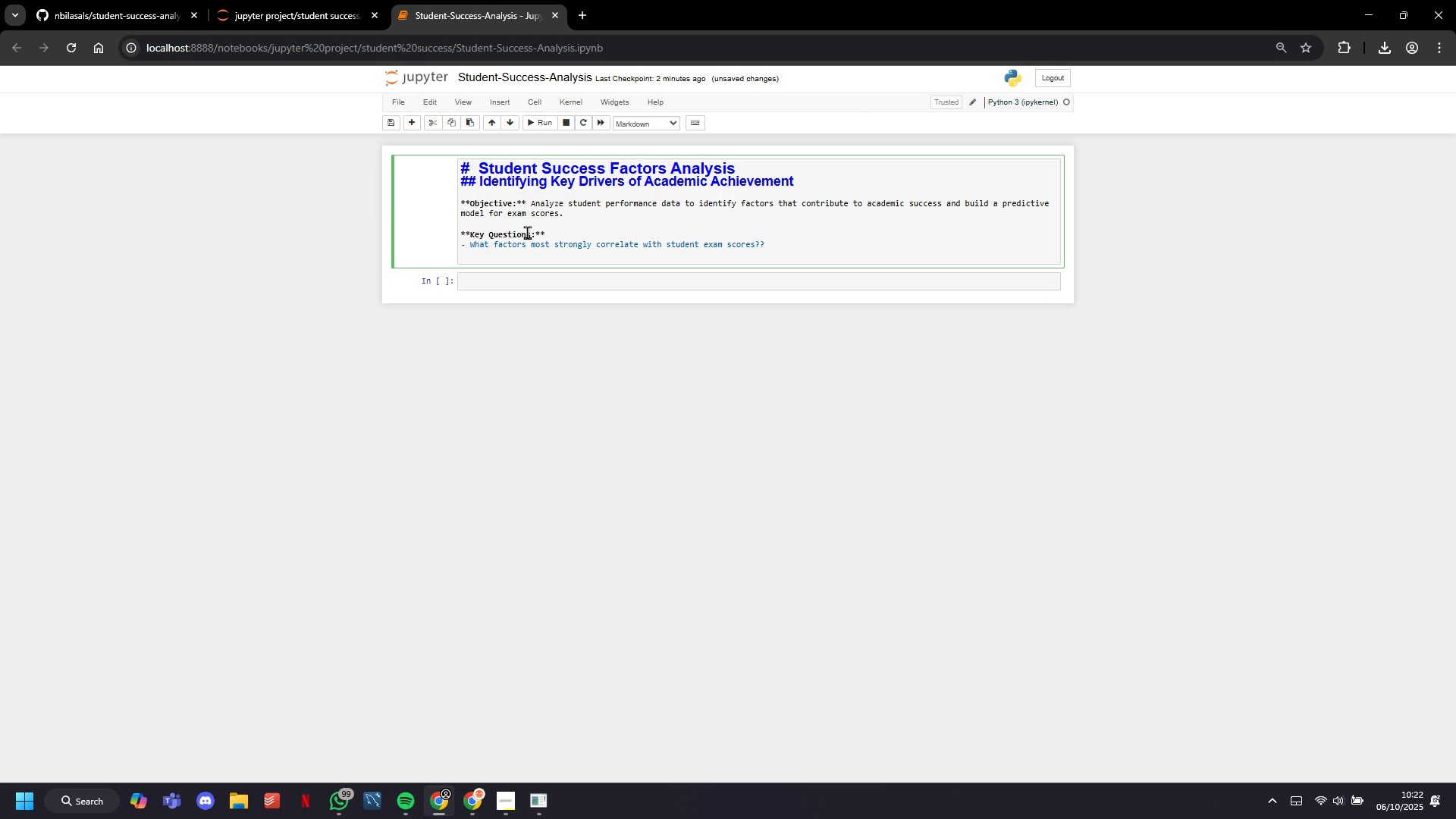 
key(ArrowLeft)
 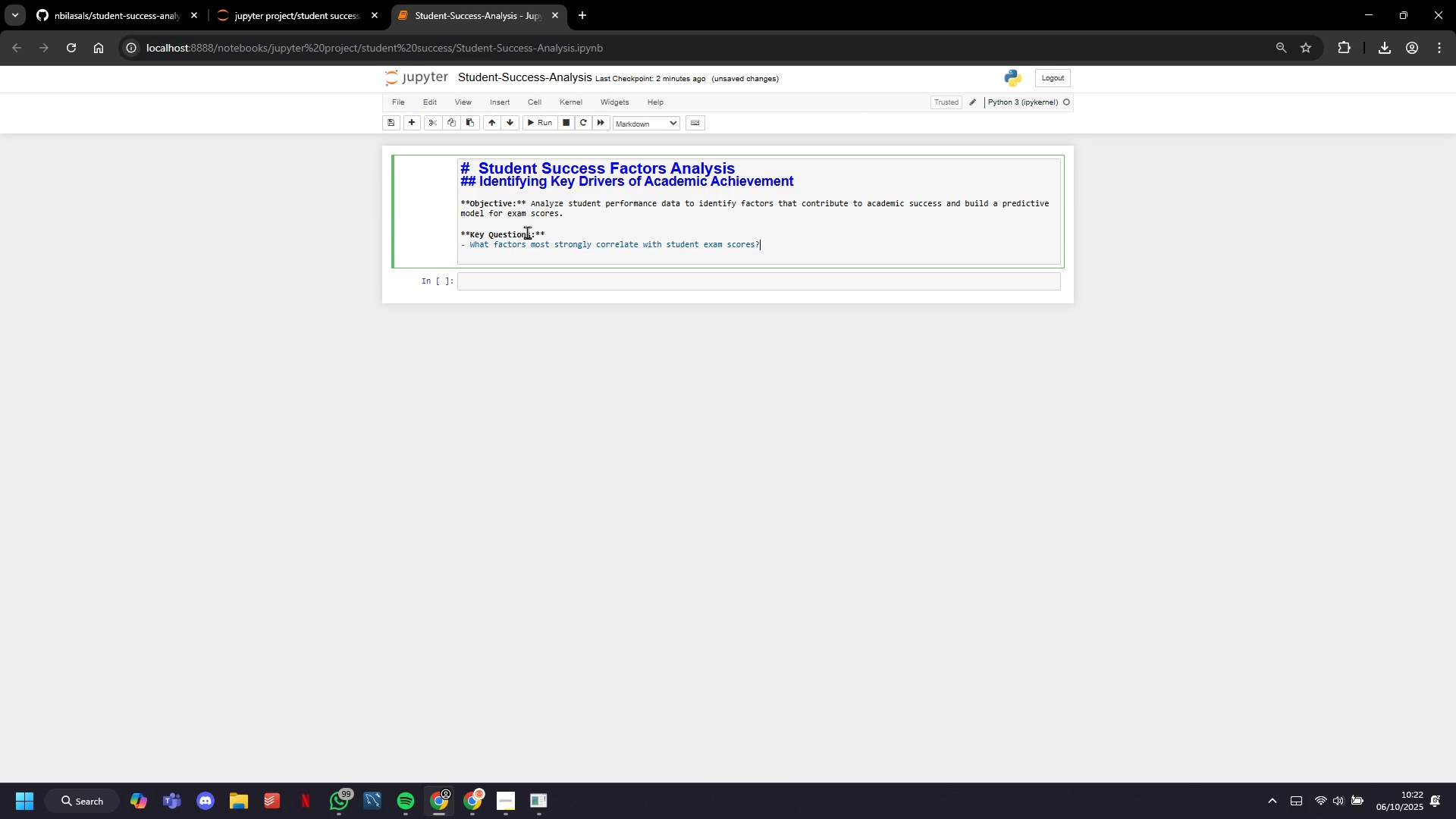 
key(Backspace)
 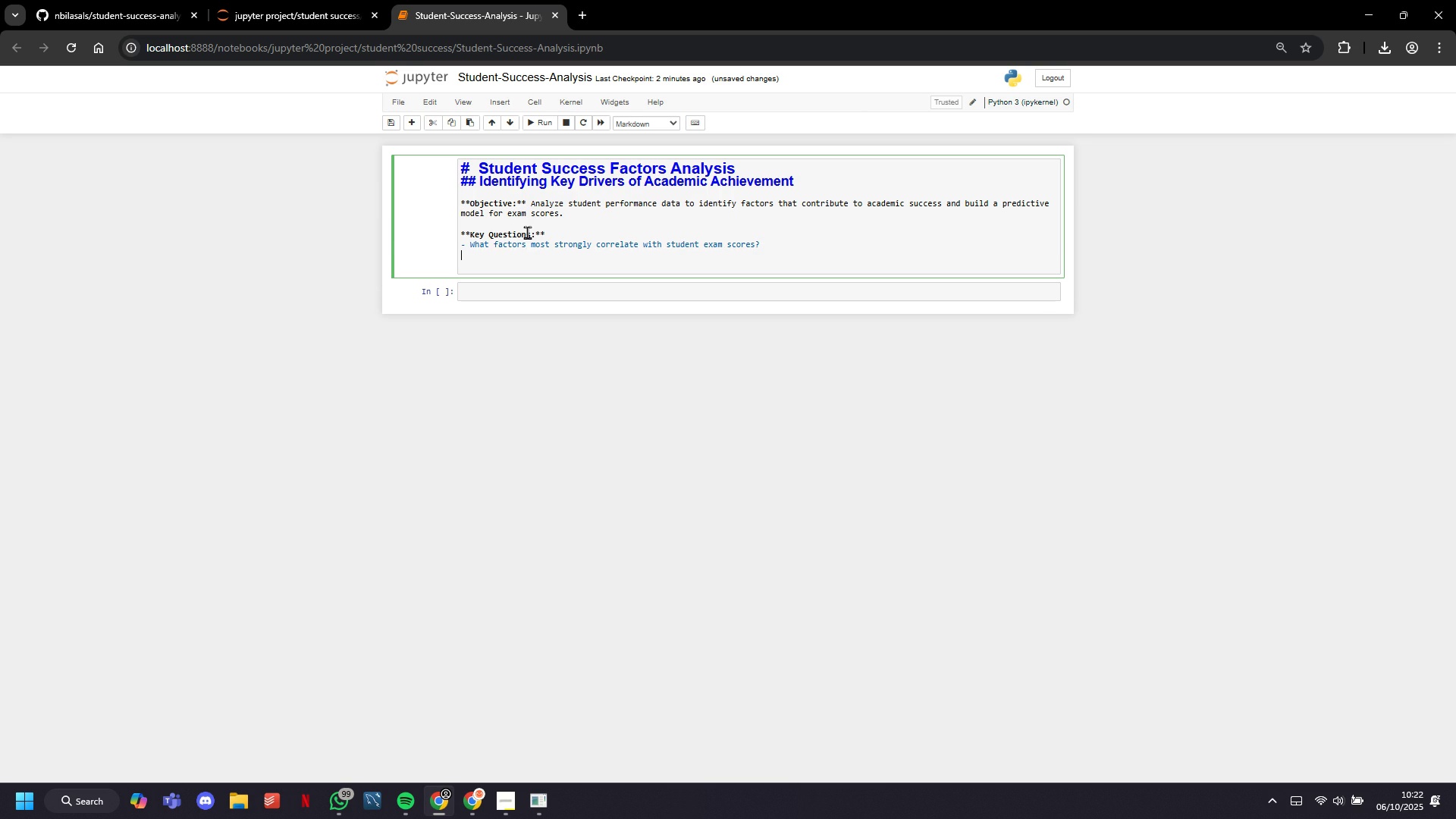 
key(Enter)
 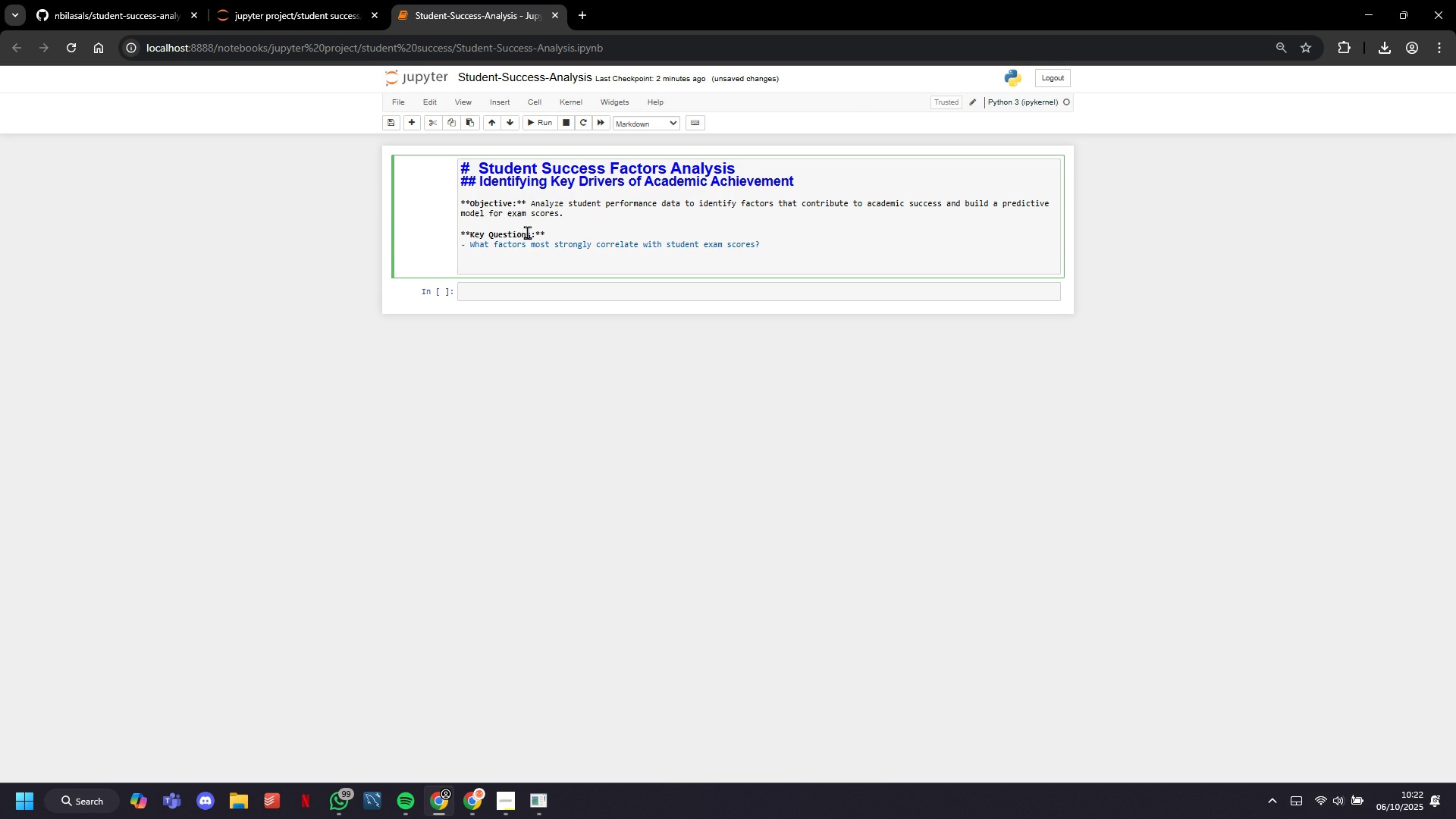 
type(- ow do study habits impact academic performance?)